 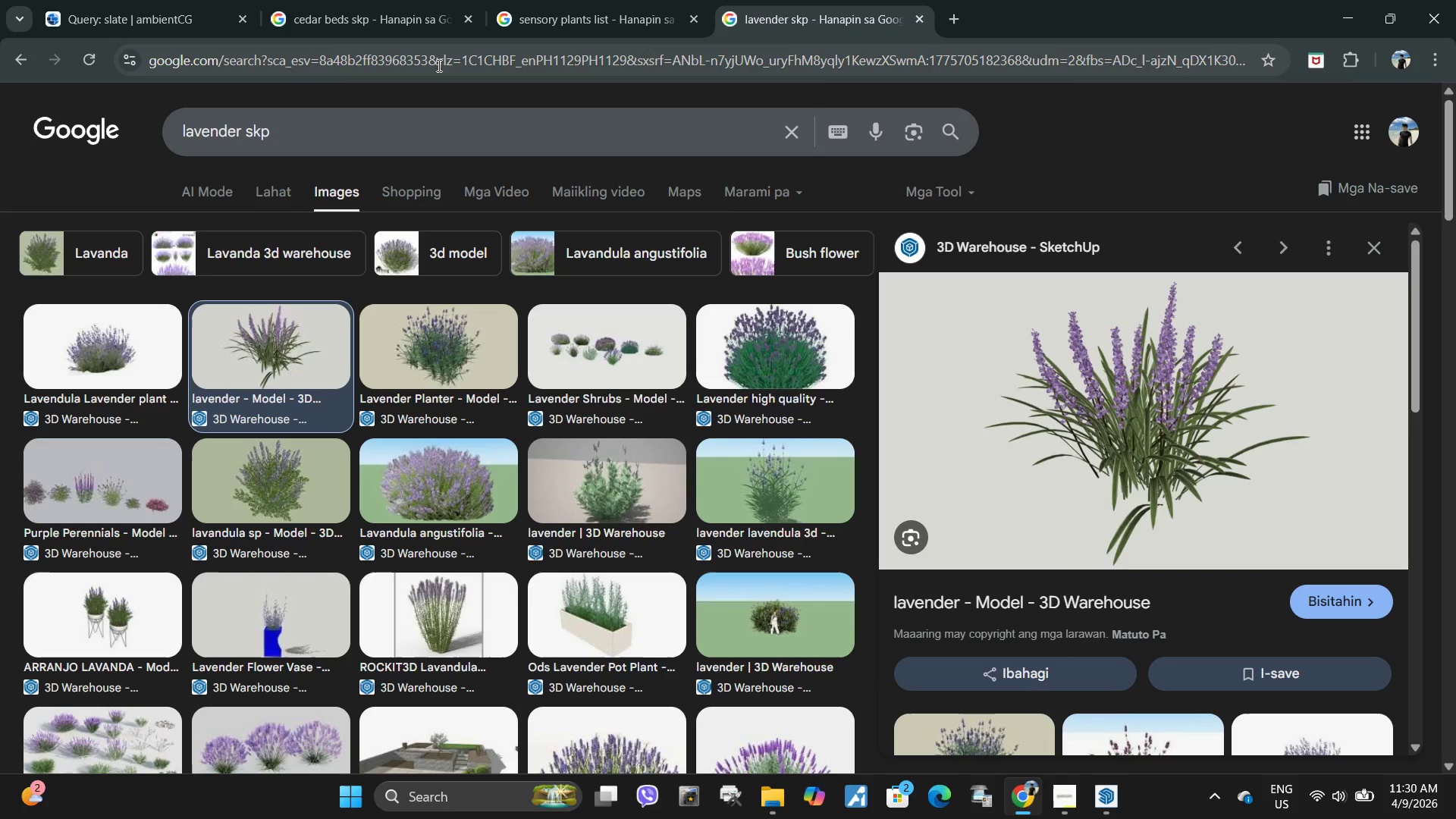 
left_click([438, 65])
 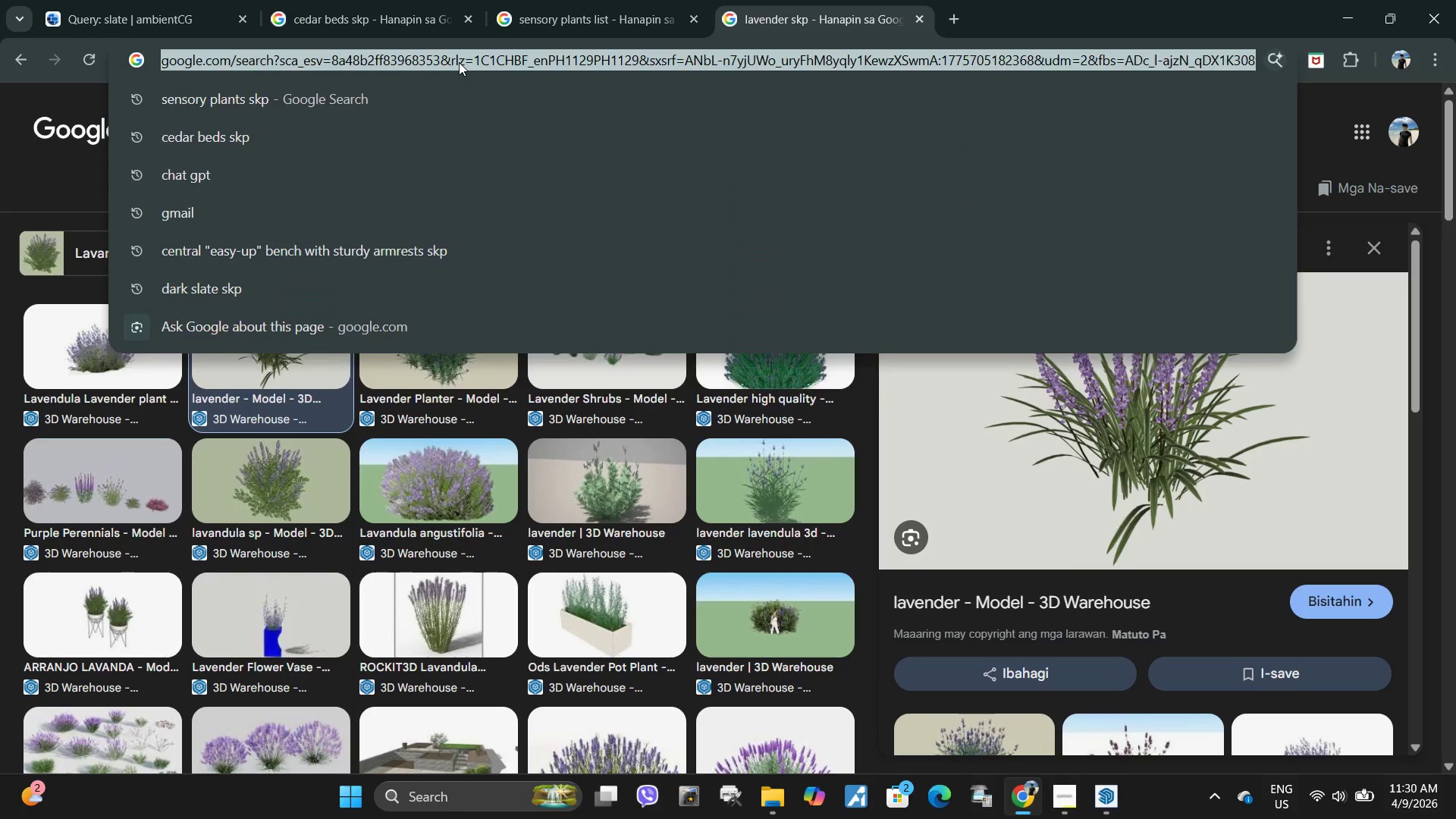 
type(tall grasses skp)
 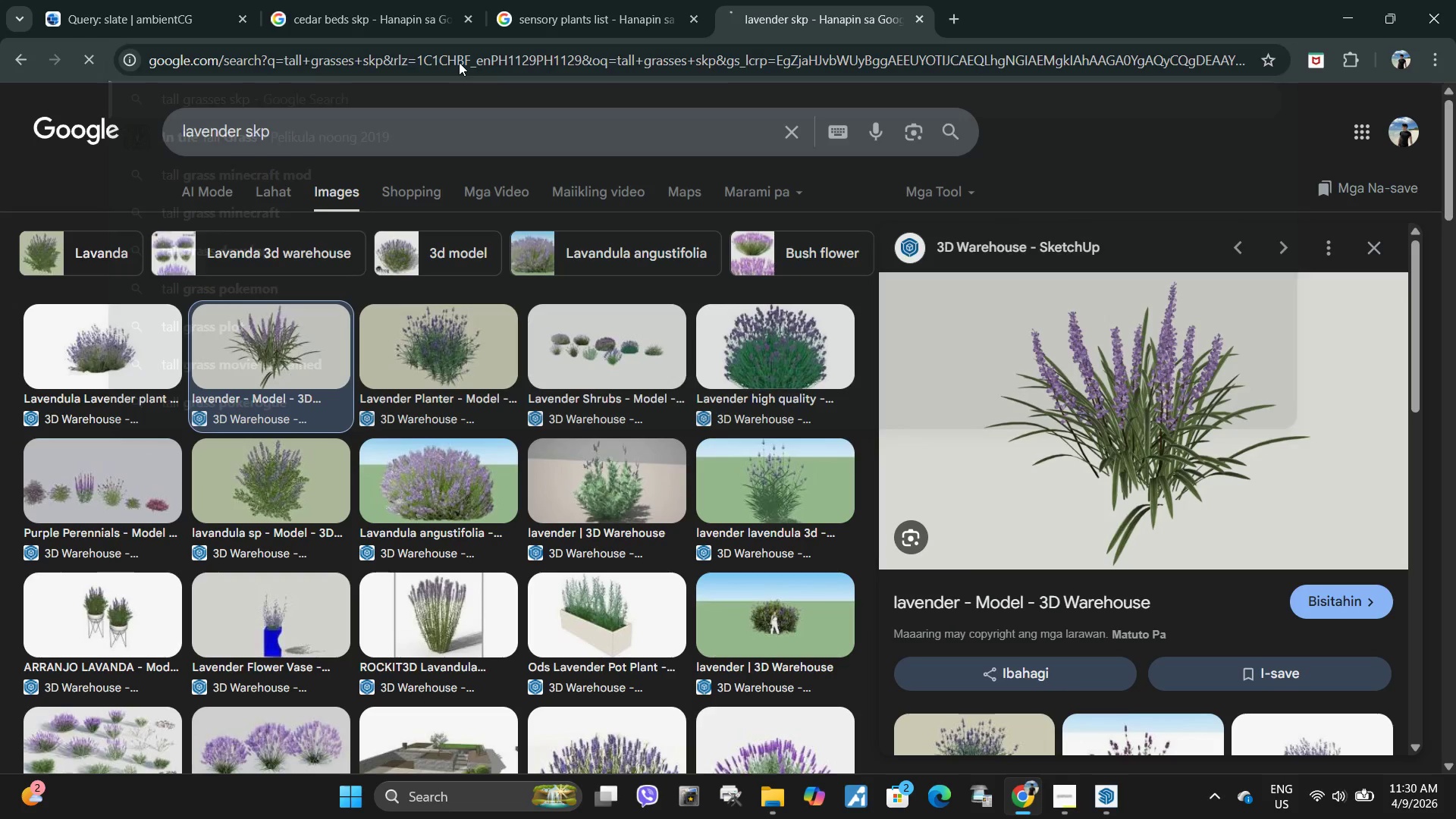 
key(Enter)
 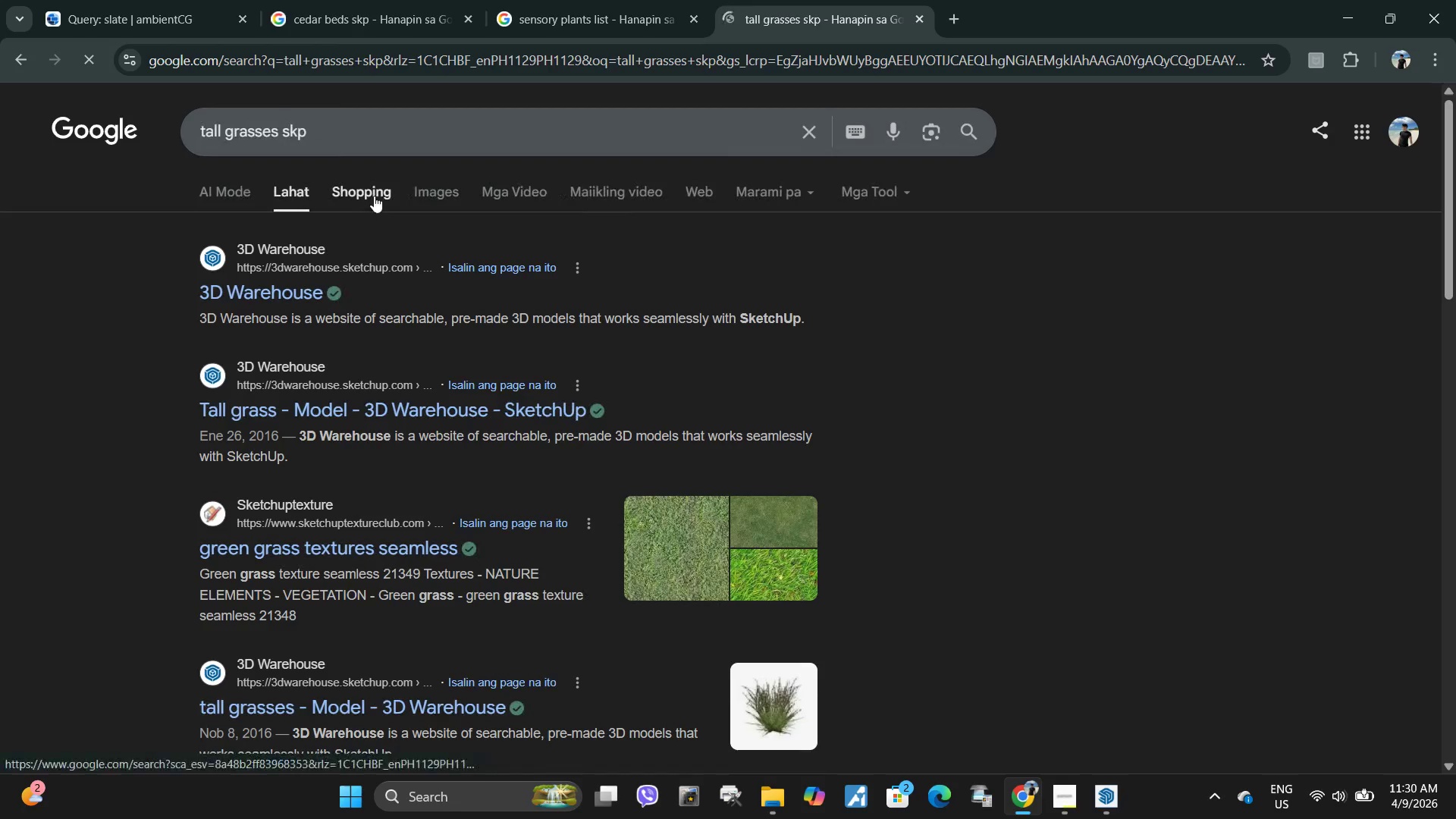 
left_click([435, 192])
 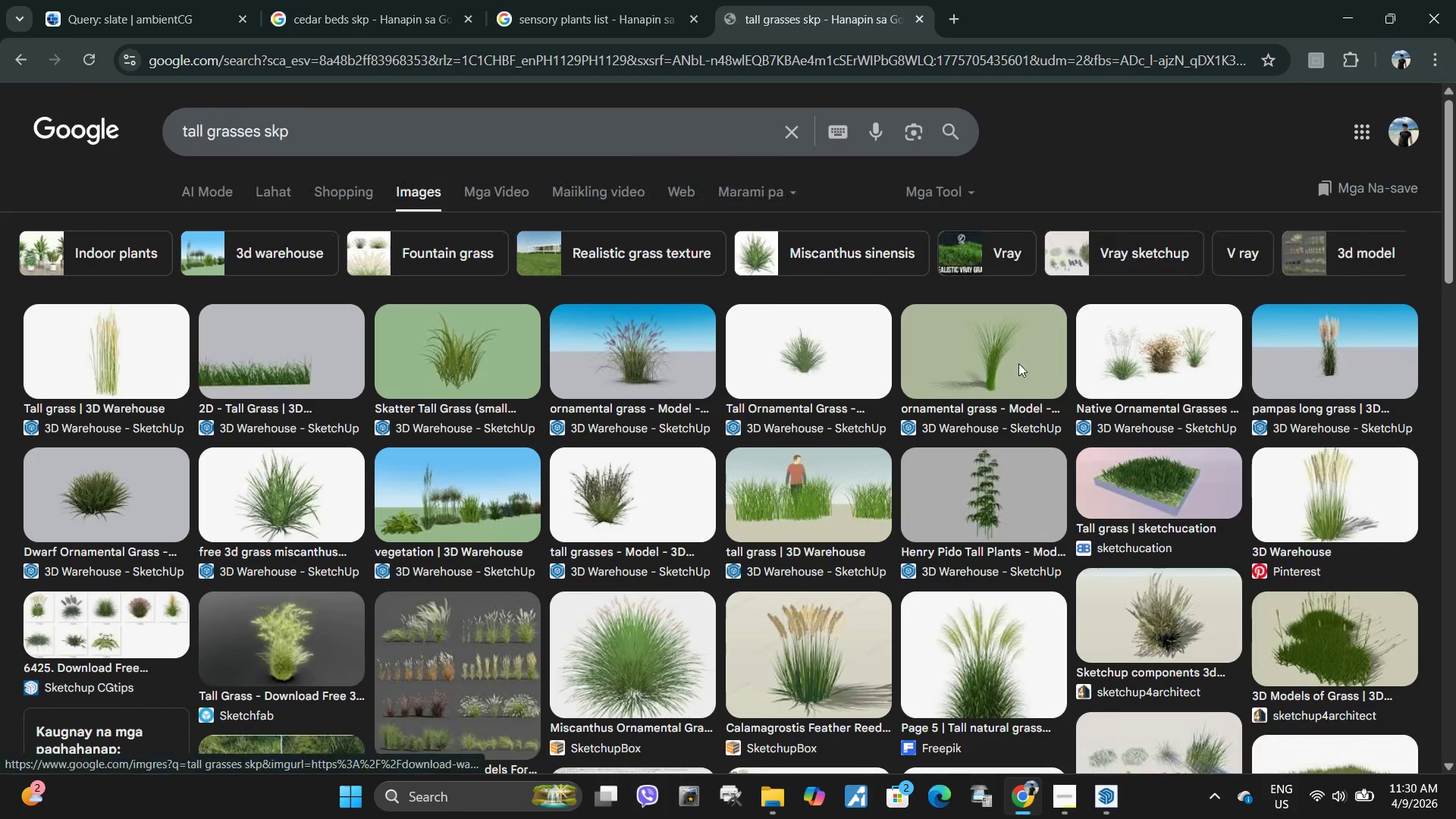 
left_click([657, 354])
 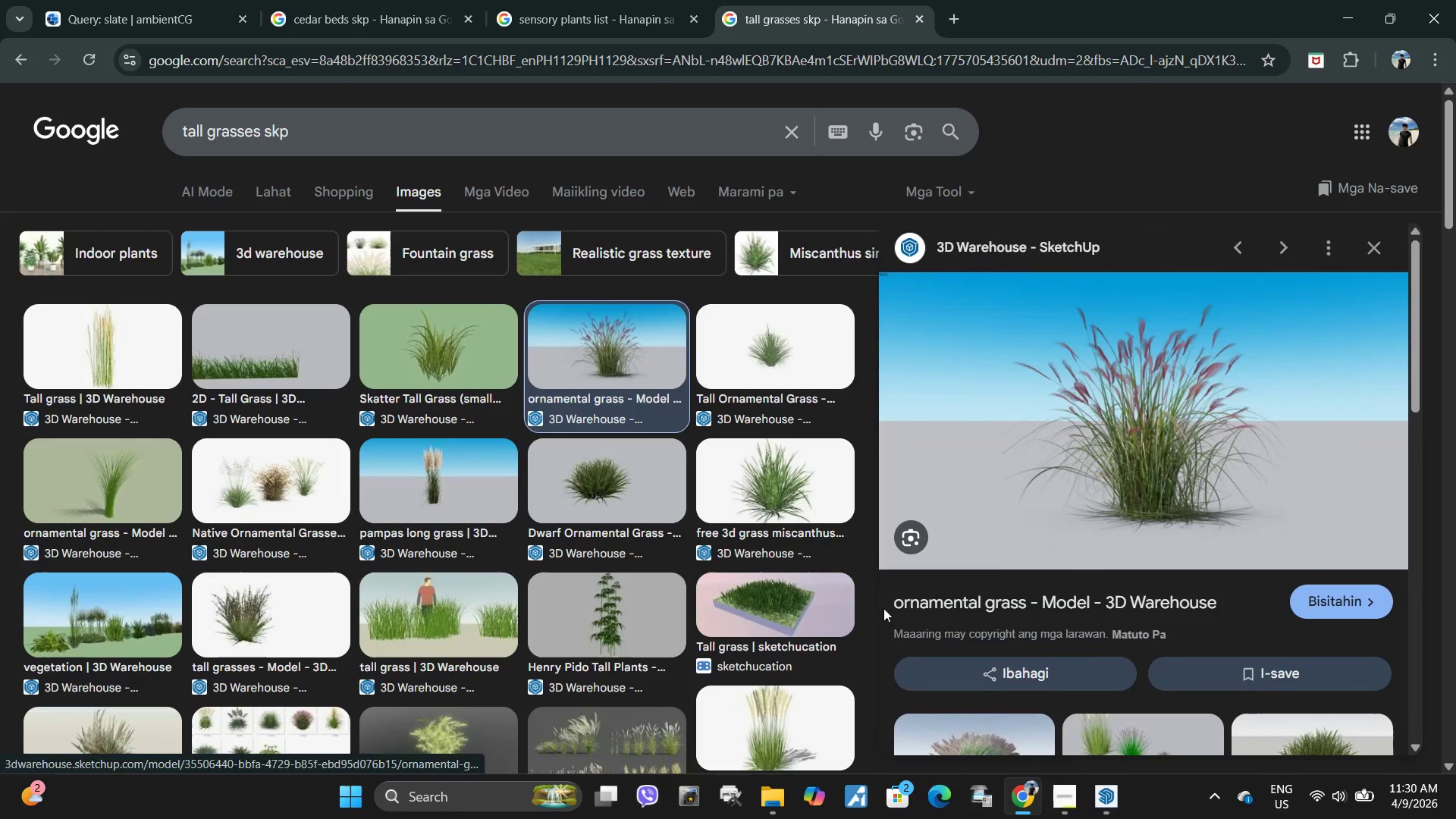 
left_click_drag(start_coordinate=[886, 605], to_coordinate=[1025, 598])
 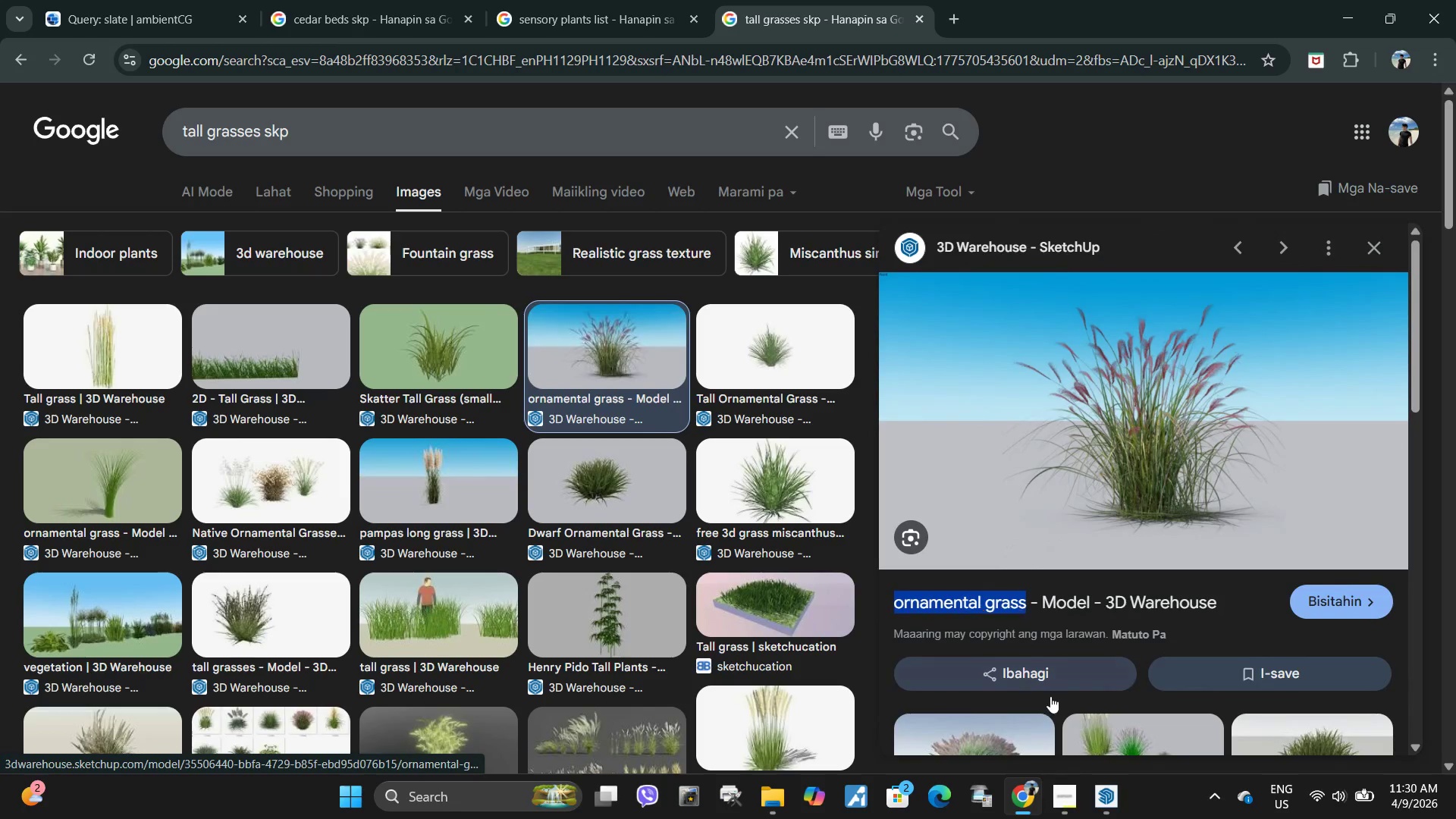 
key(Control+C)
 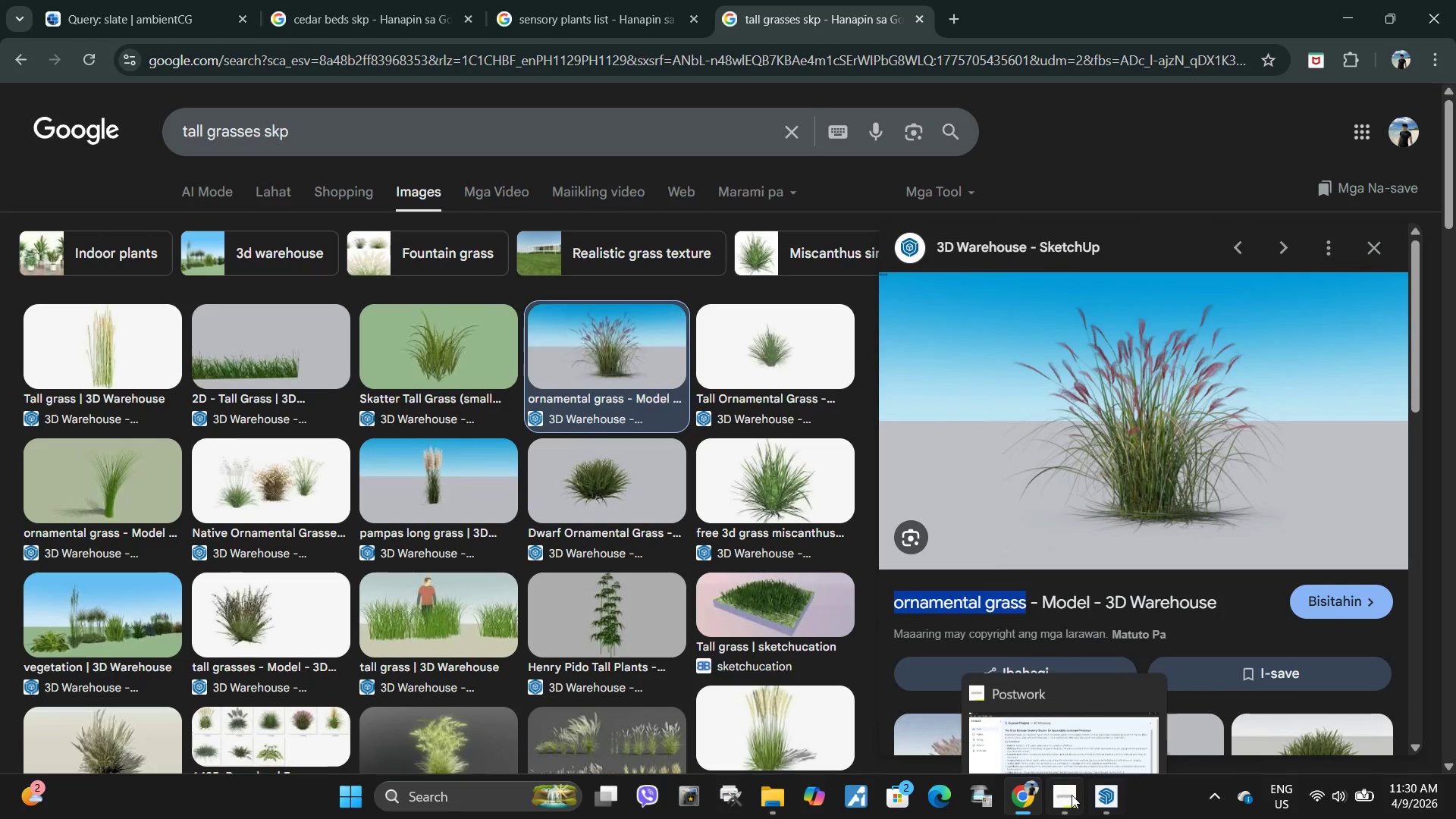 
left_click([1068, 795])